 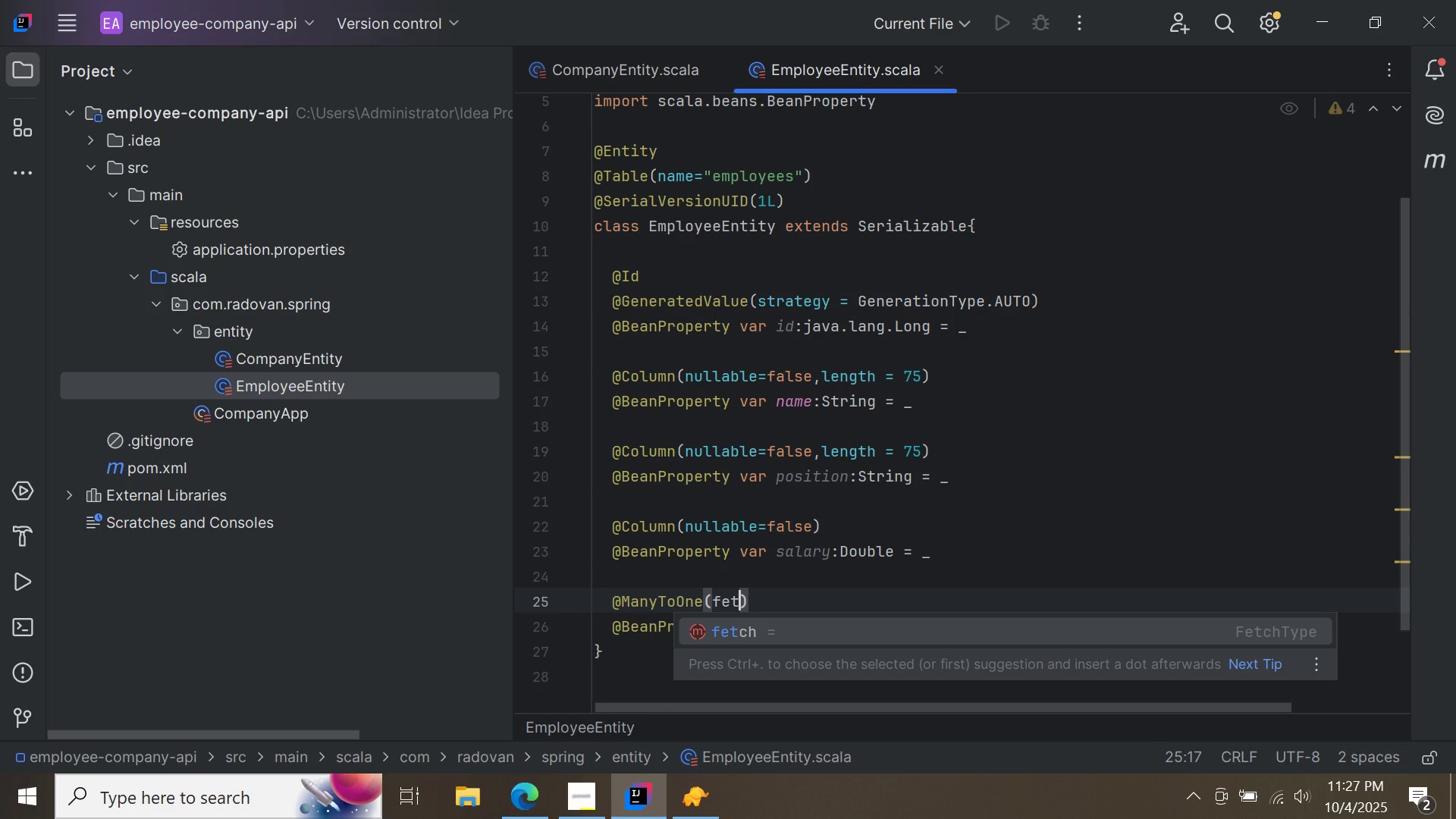 
double_click([906, 632])
 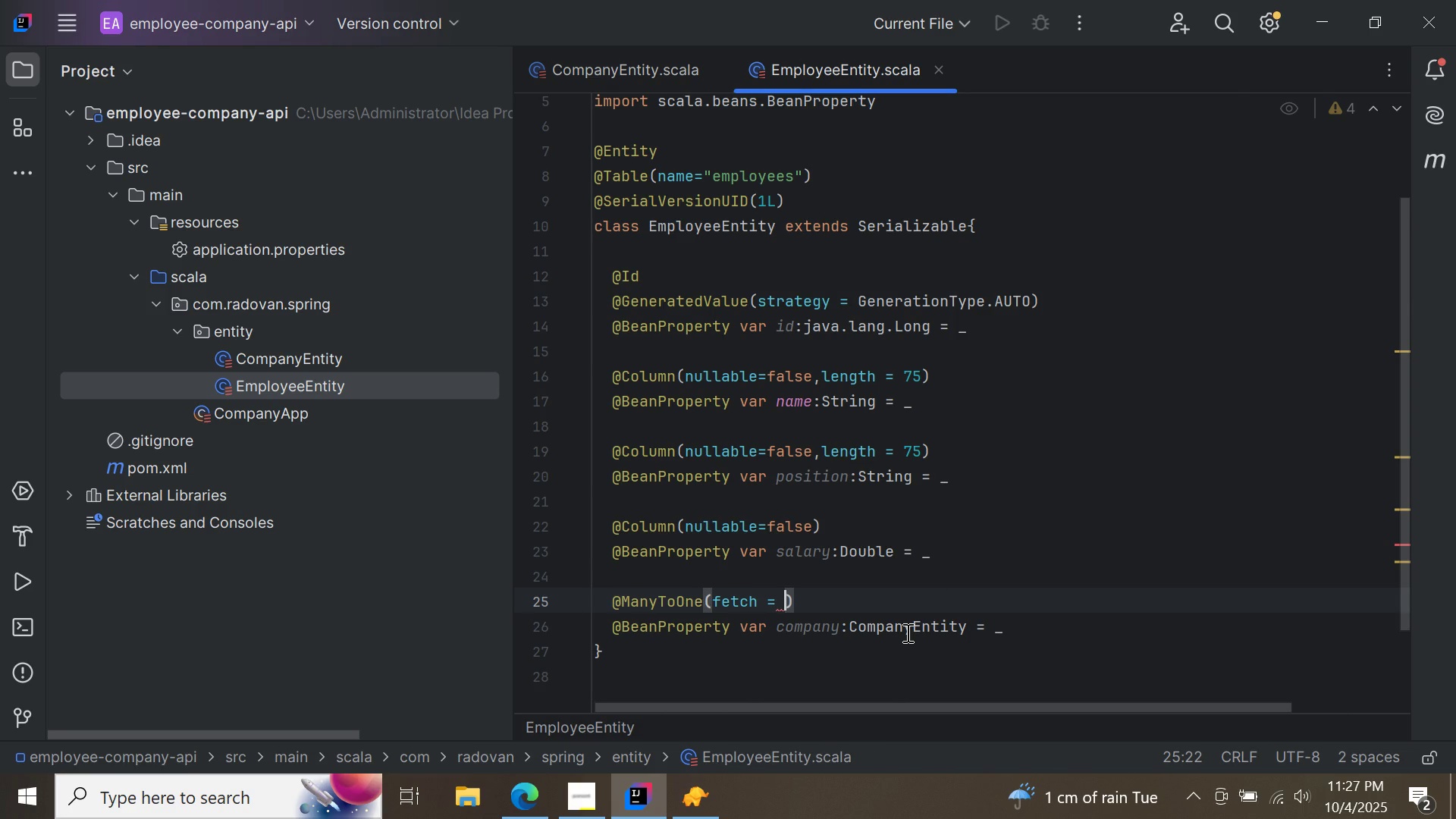 
key(Control+ControlLeft)
 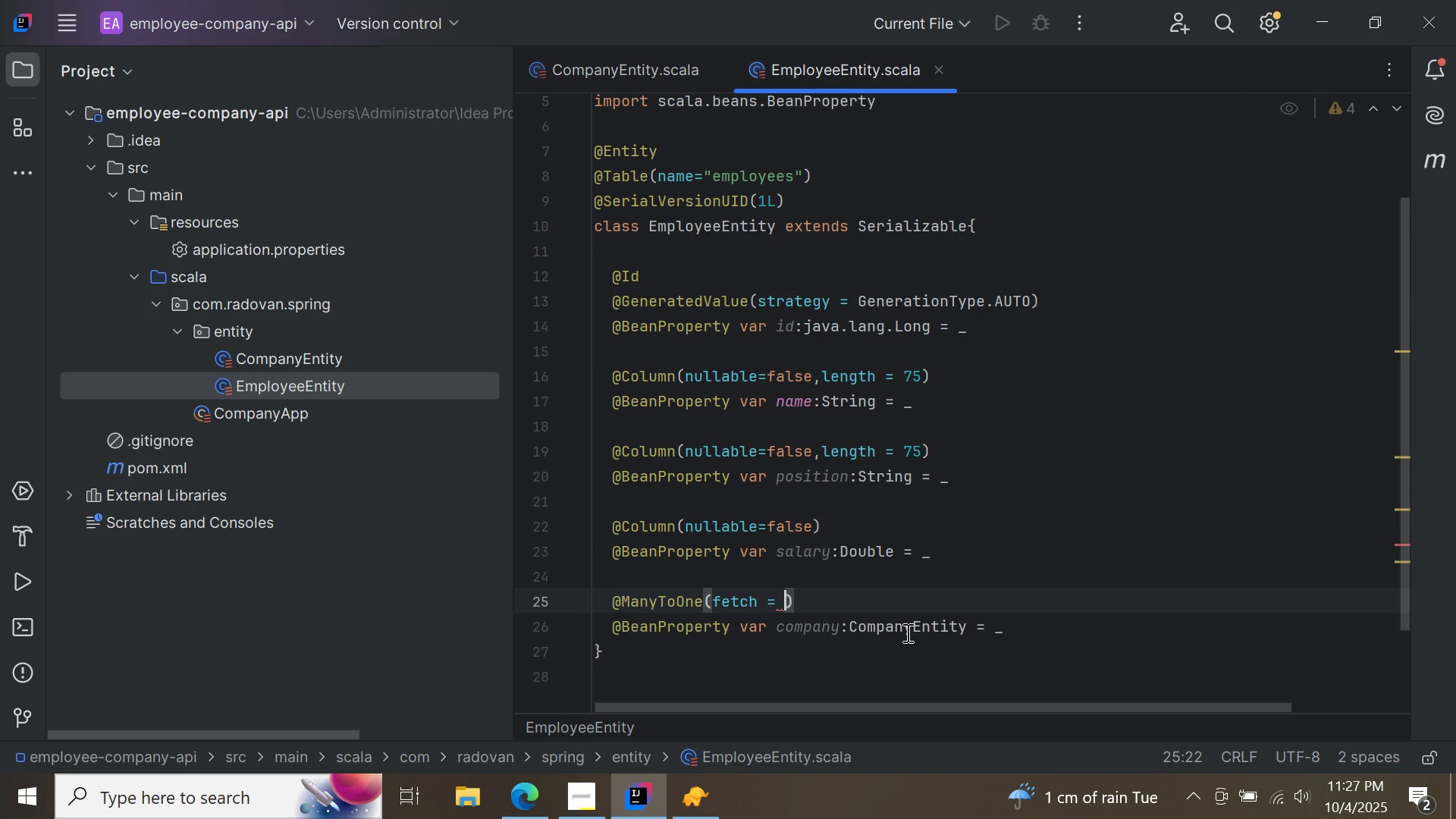 
key(Control+Space)
 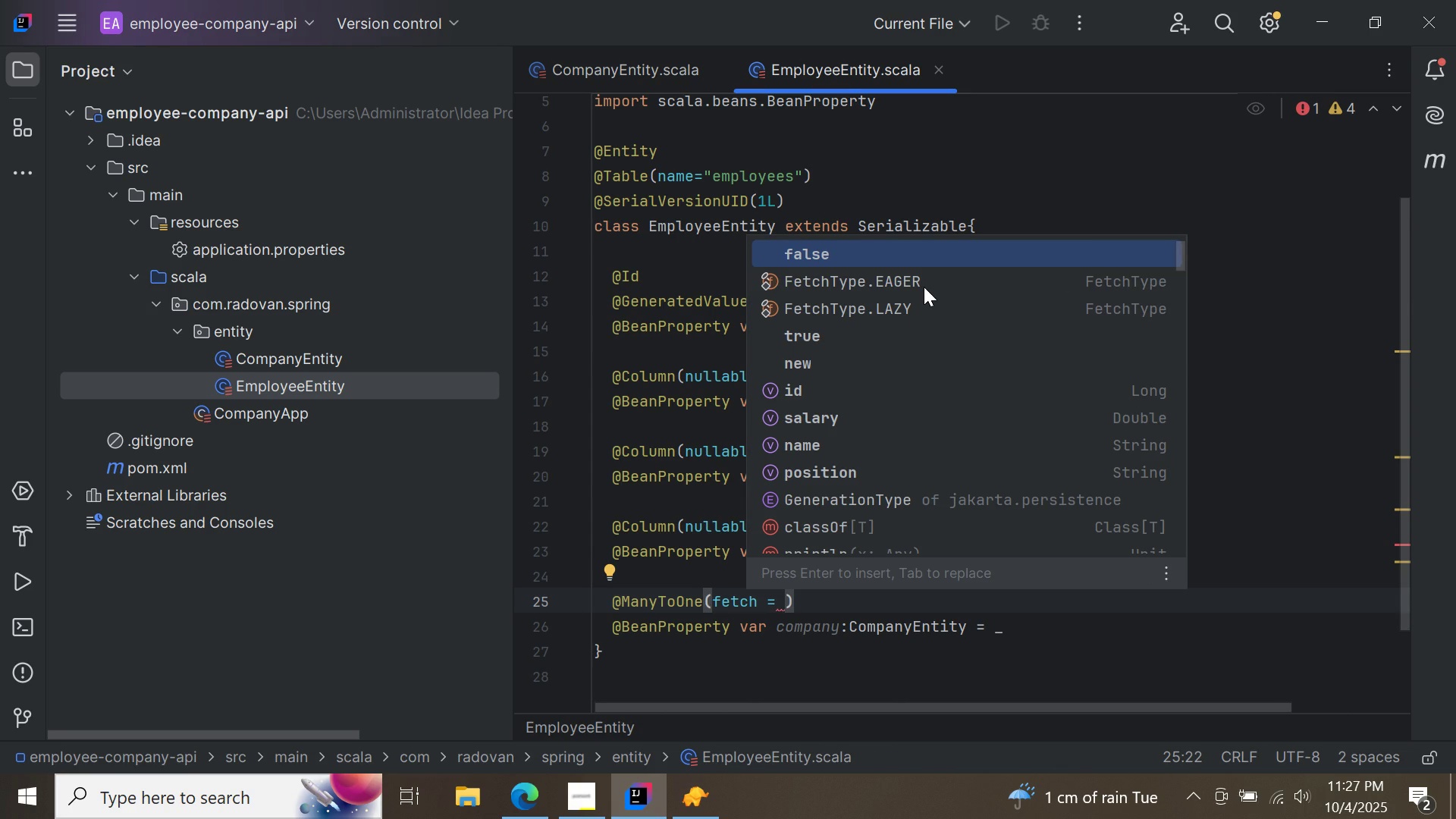 
double_click([924, 287])